 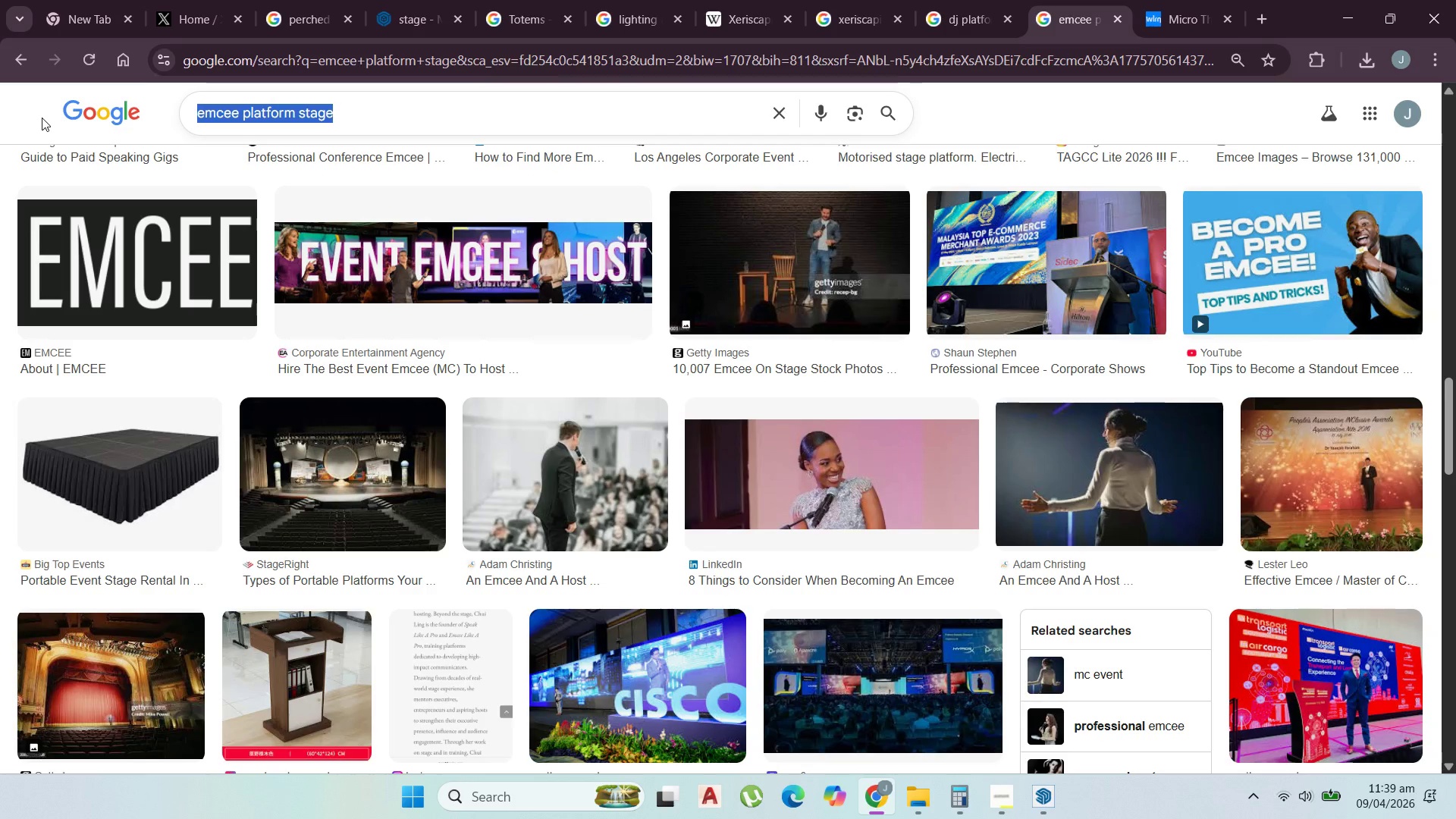 
type(stage orme)
 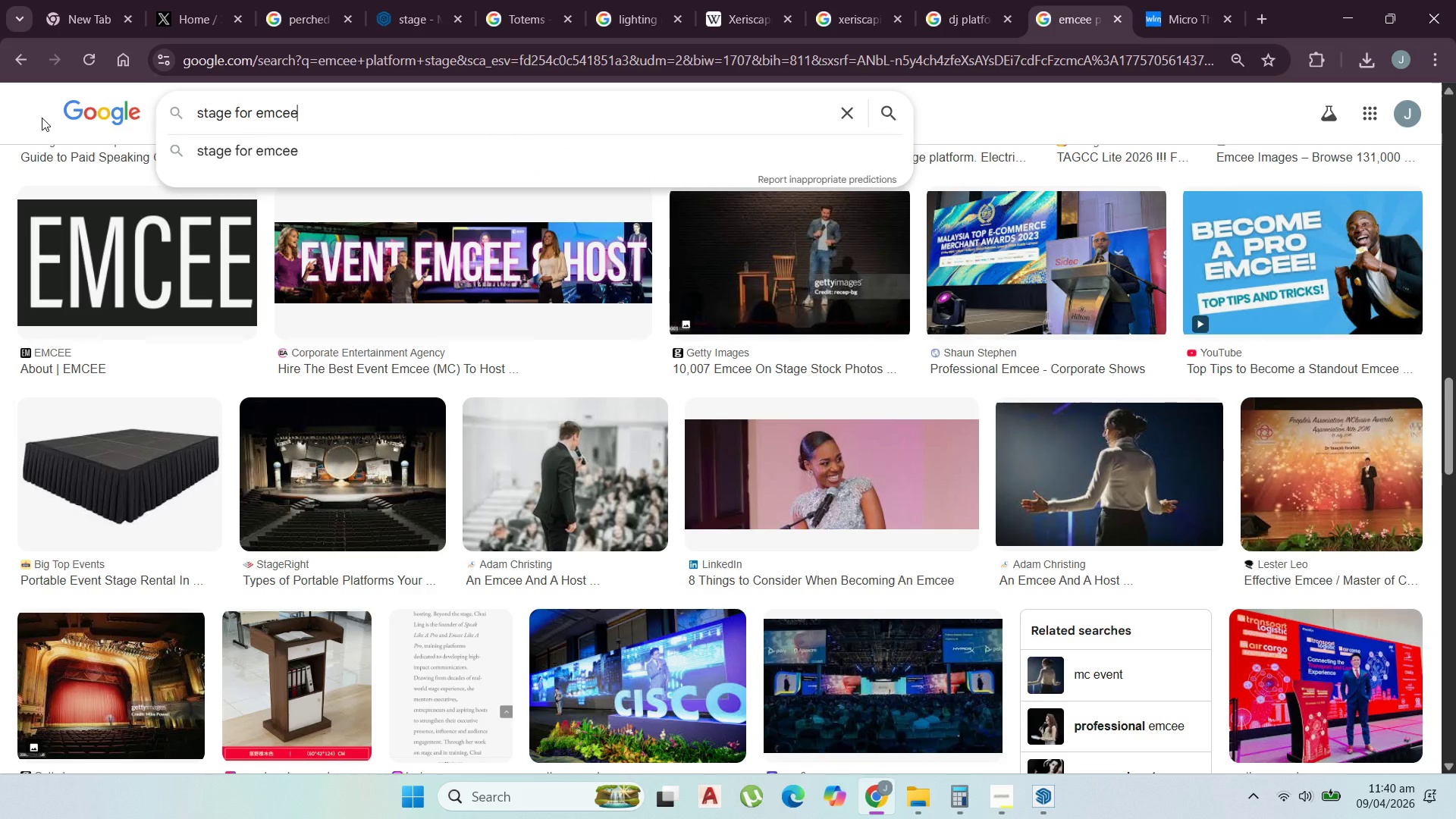 
hold_key(key=Space, duration=22.36)
 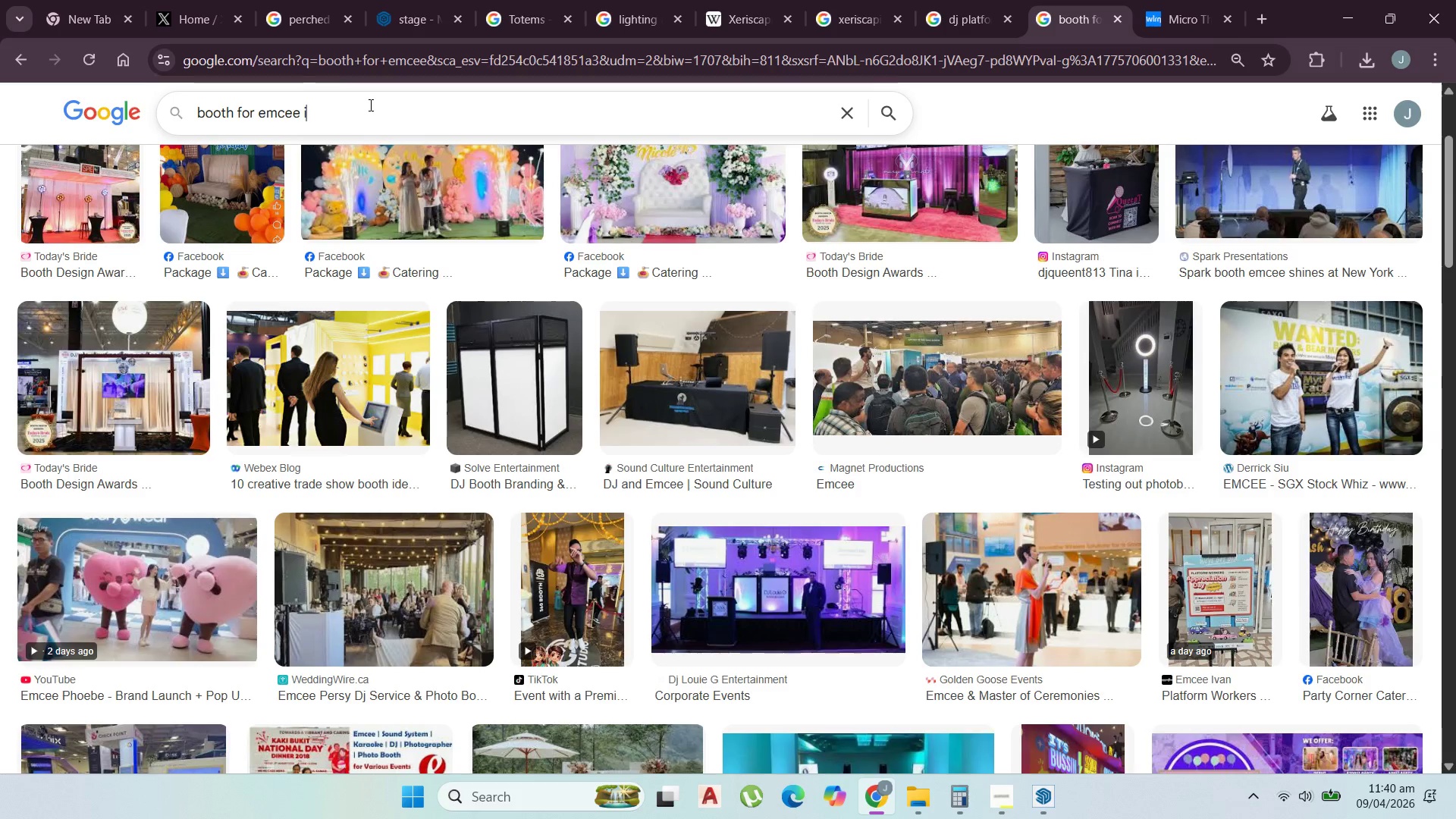 
key(Enter)
 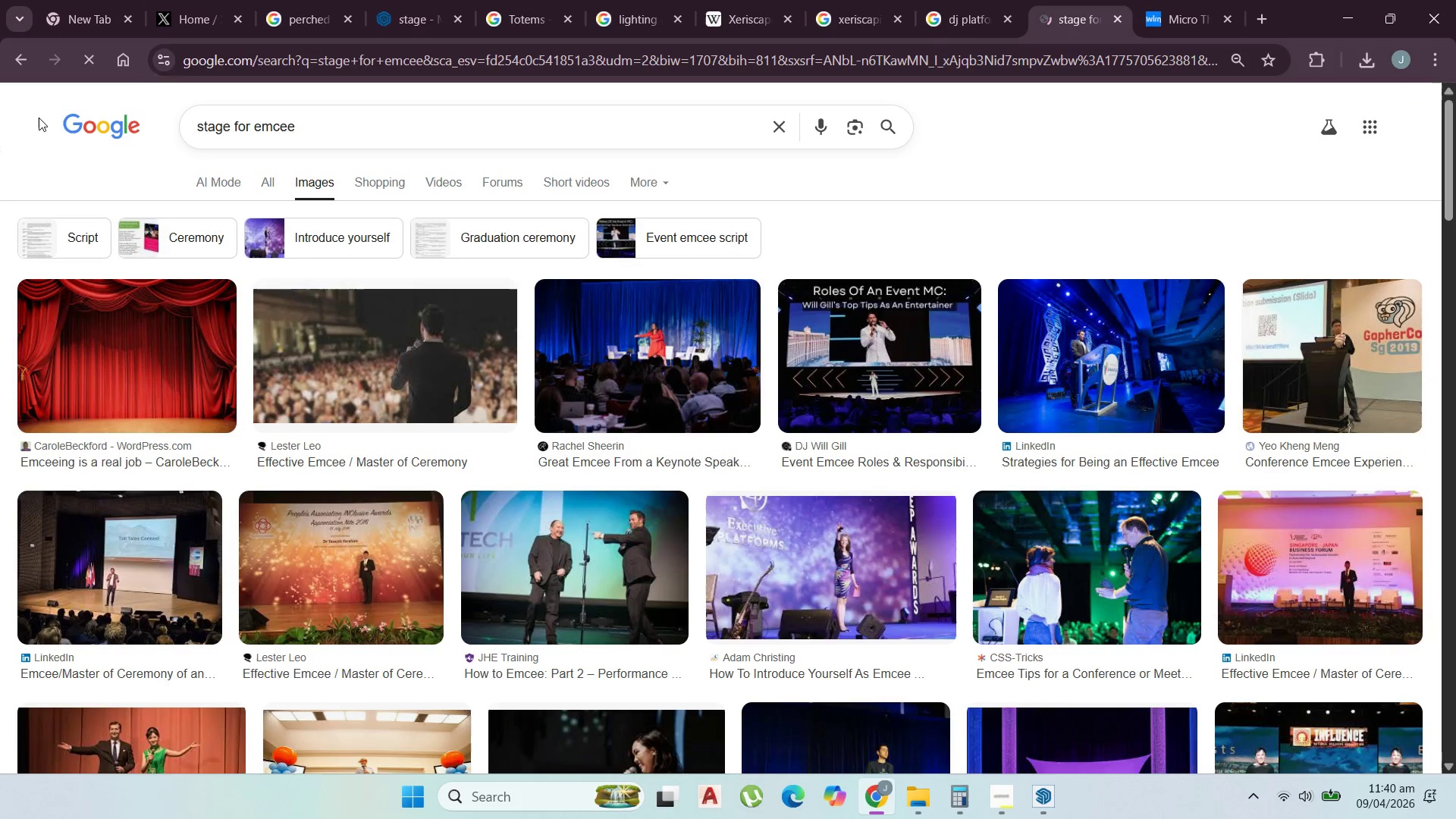 
key(Enter)
 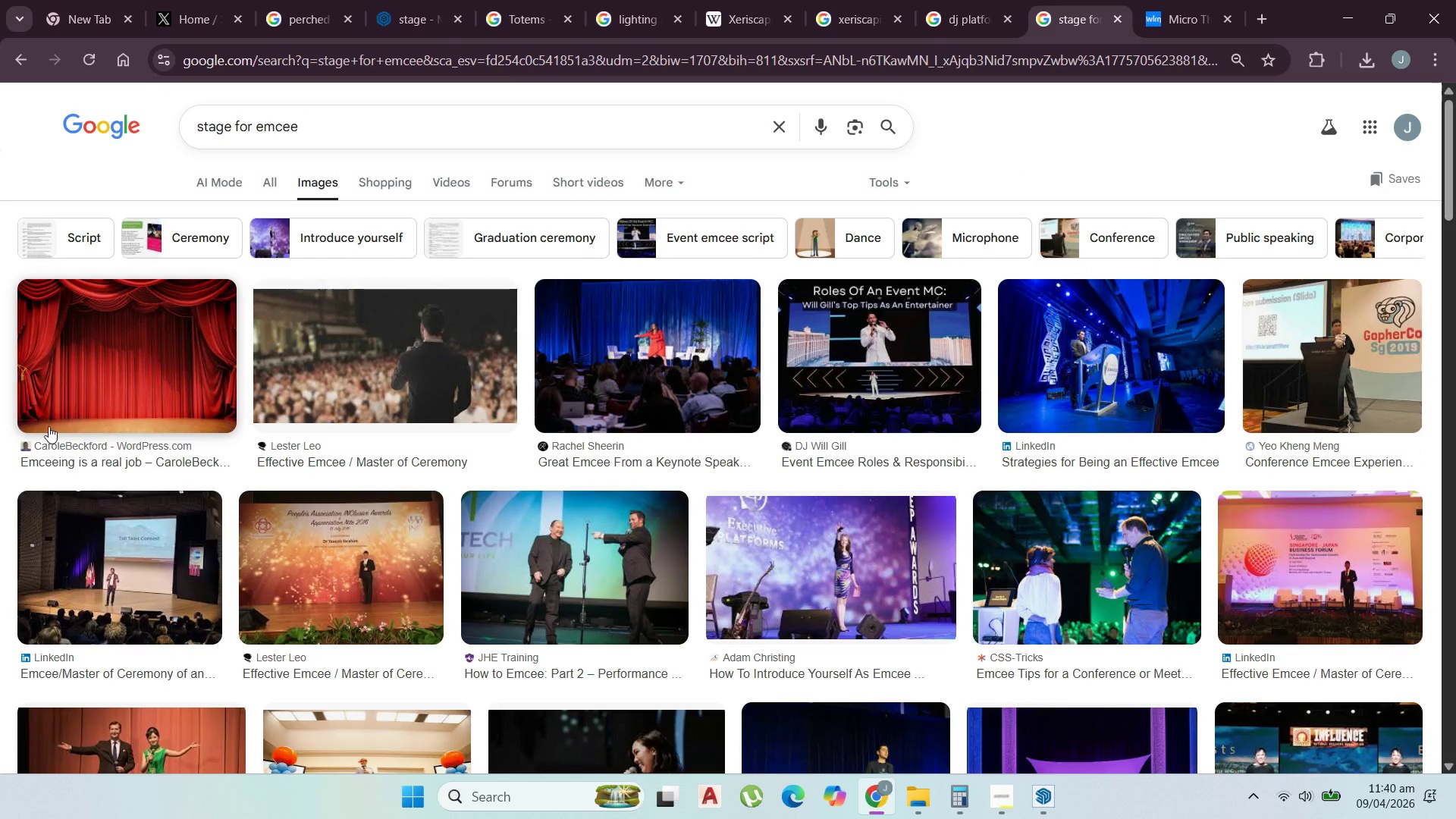 
scroll: coordinate [47, 431], scroll_direction: down, amount: 3.0
 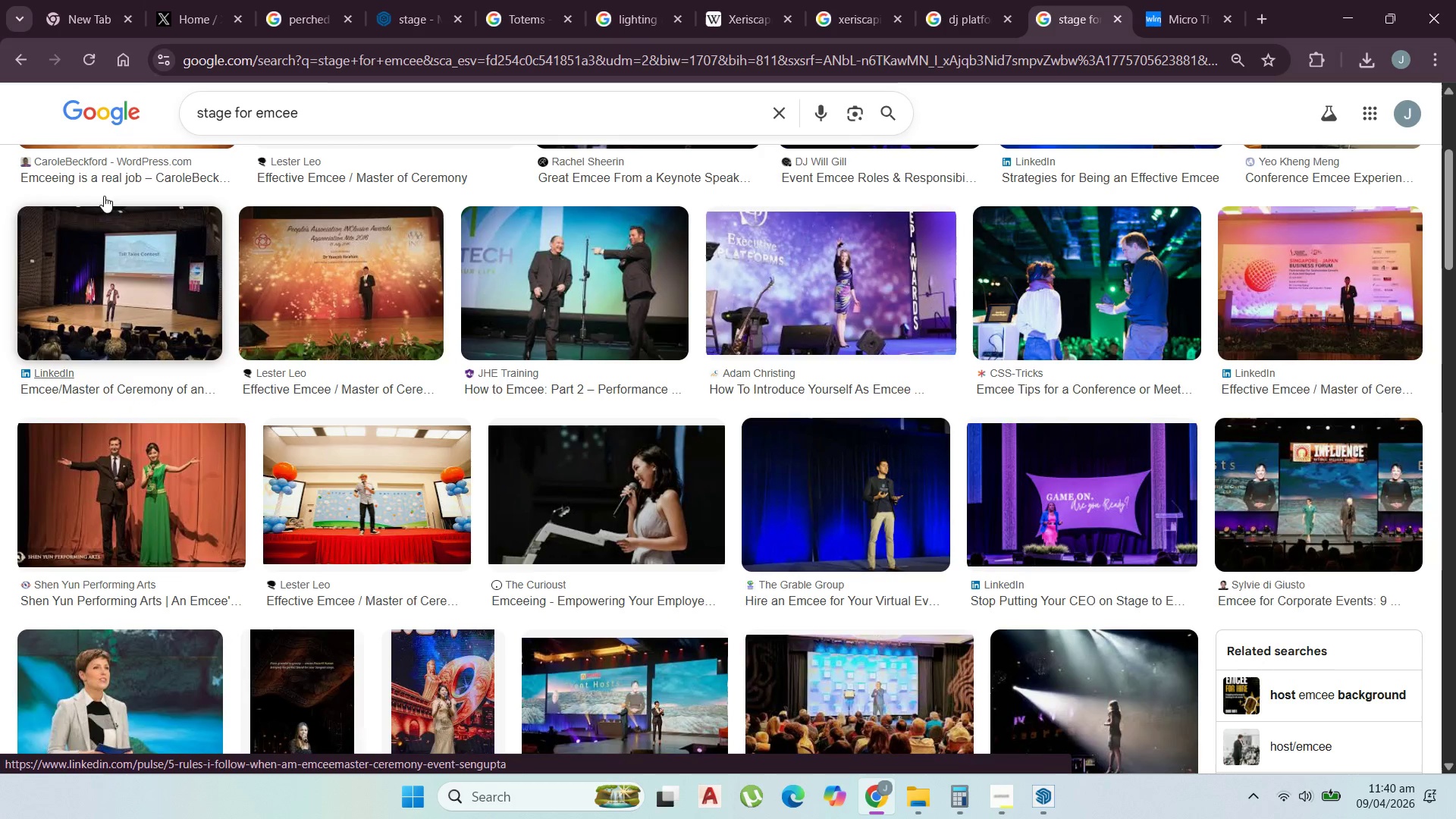 
double_click([215, 111])
 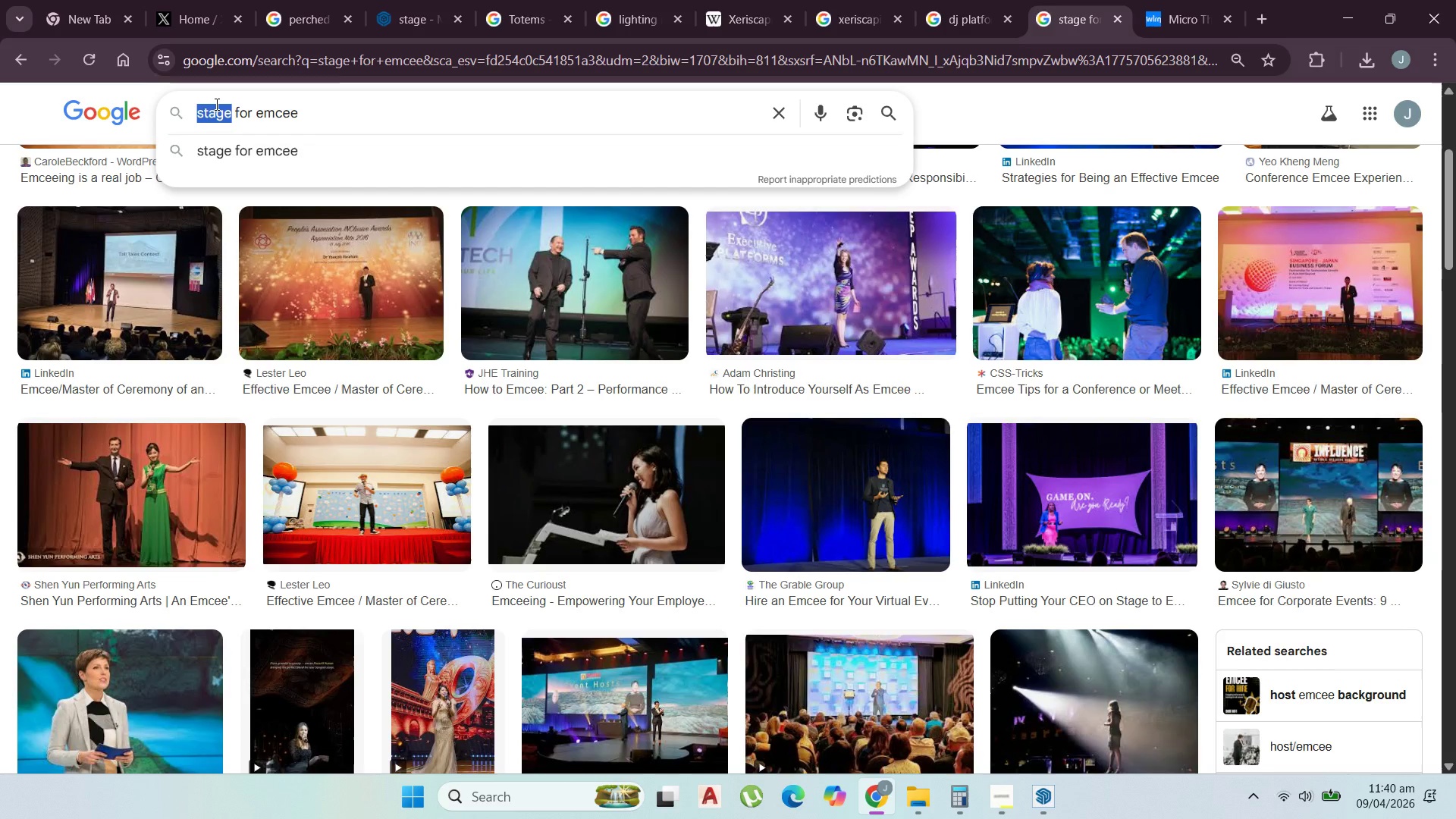 
type(booh)
 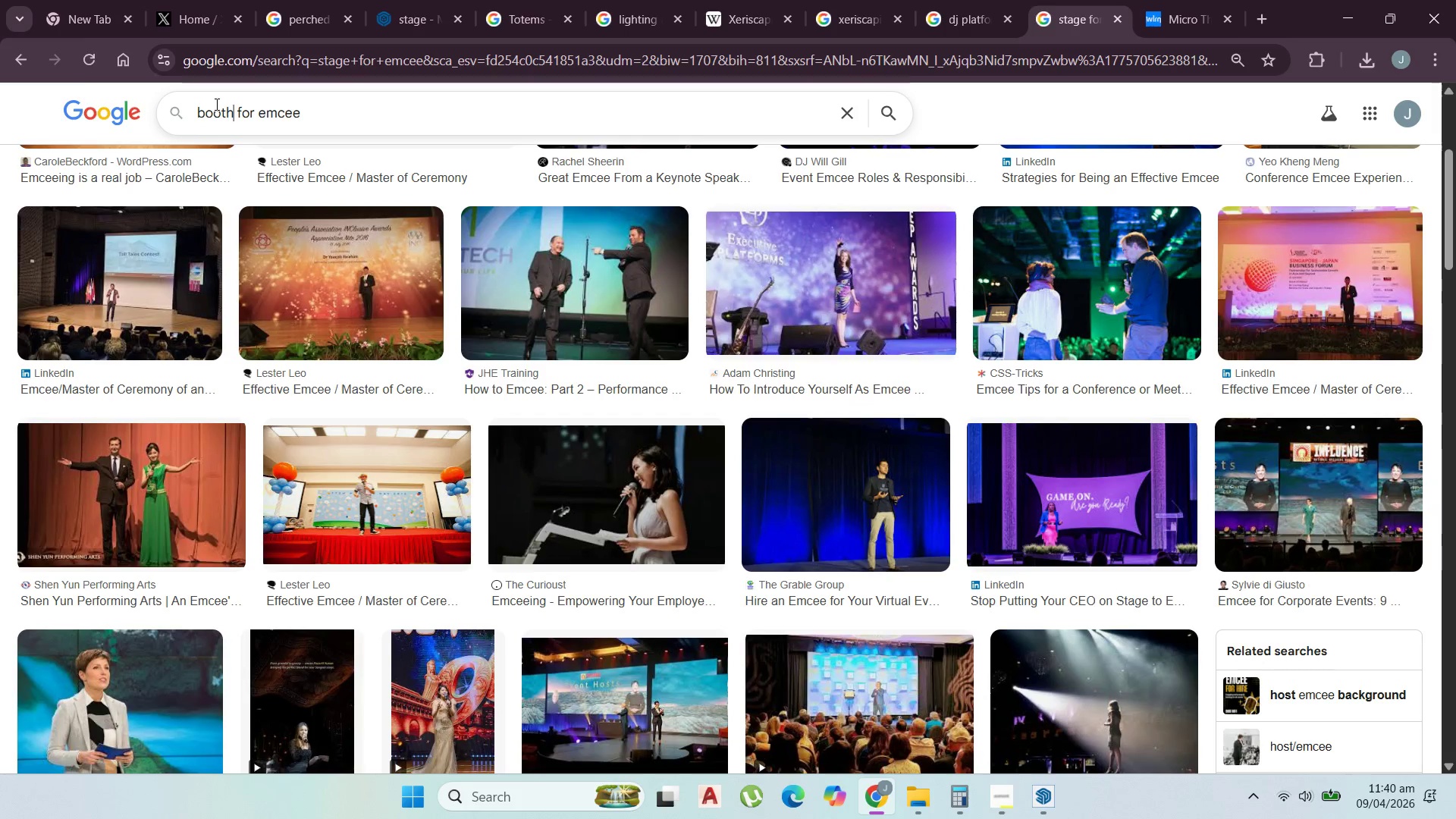 
hold_key(key=T, duration=9.72)
 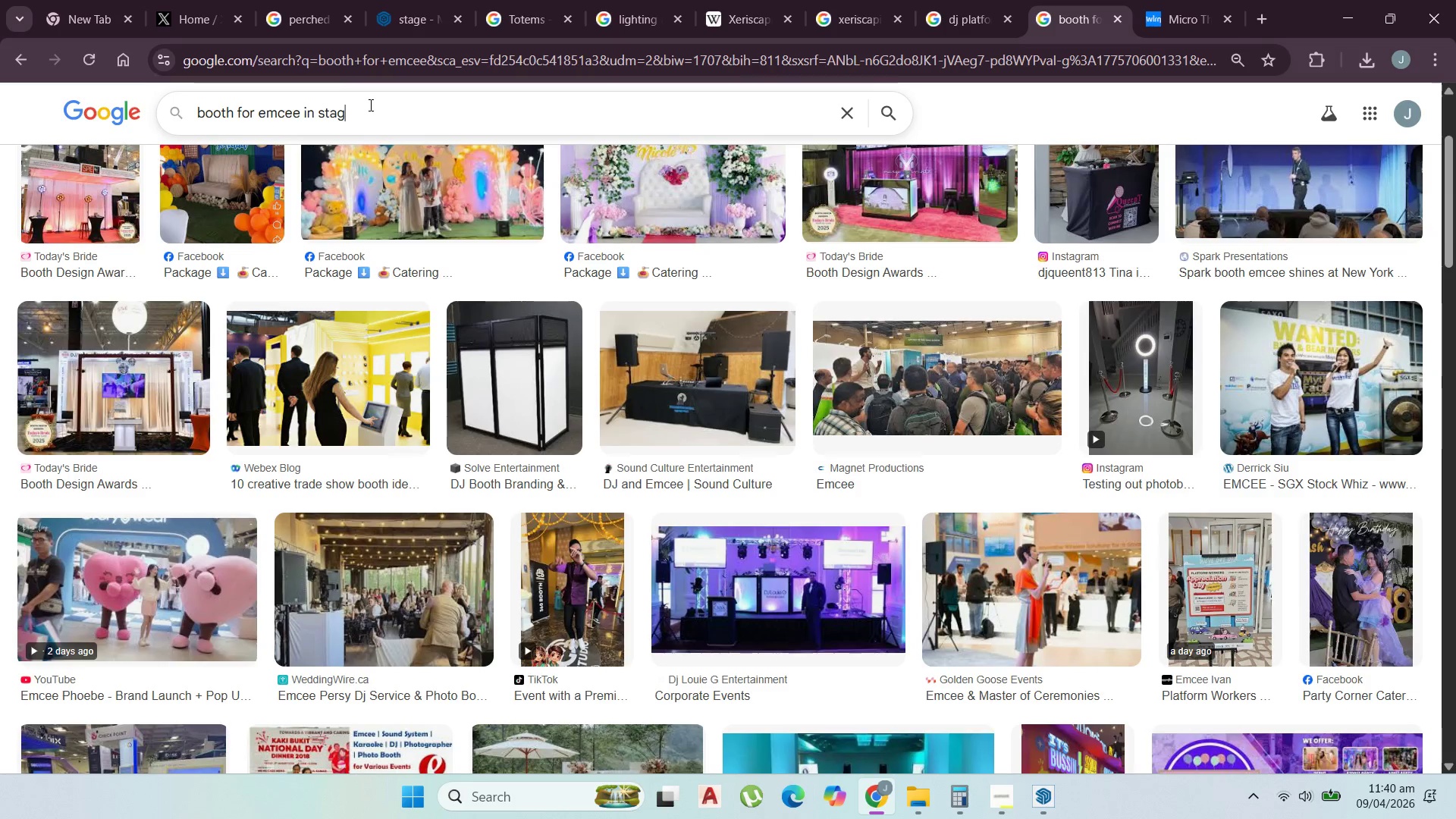 
key(Enter)
 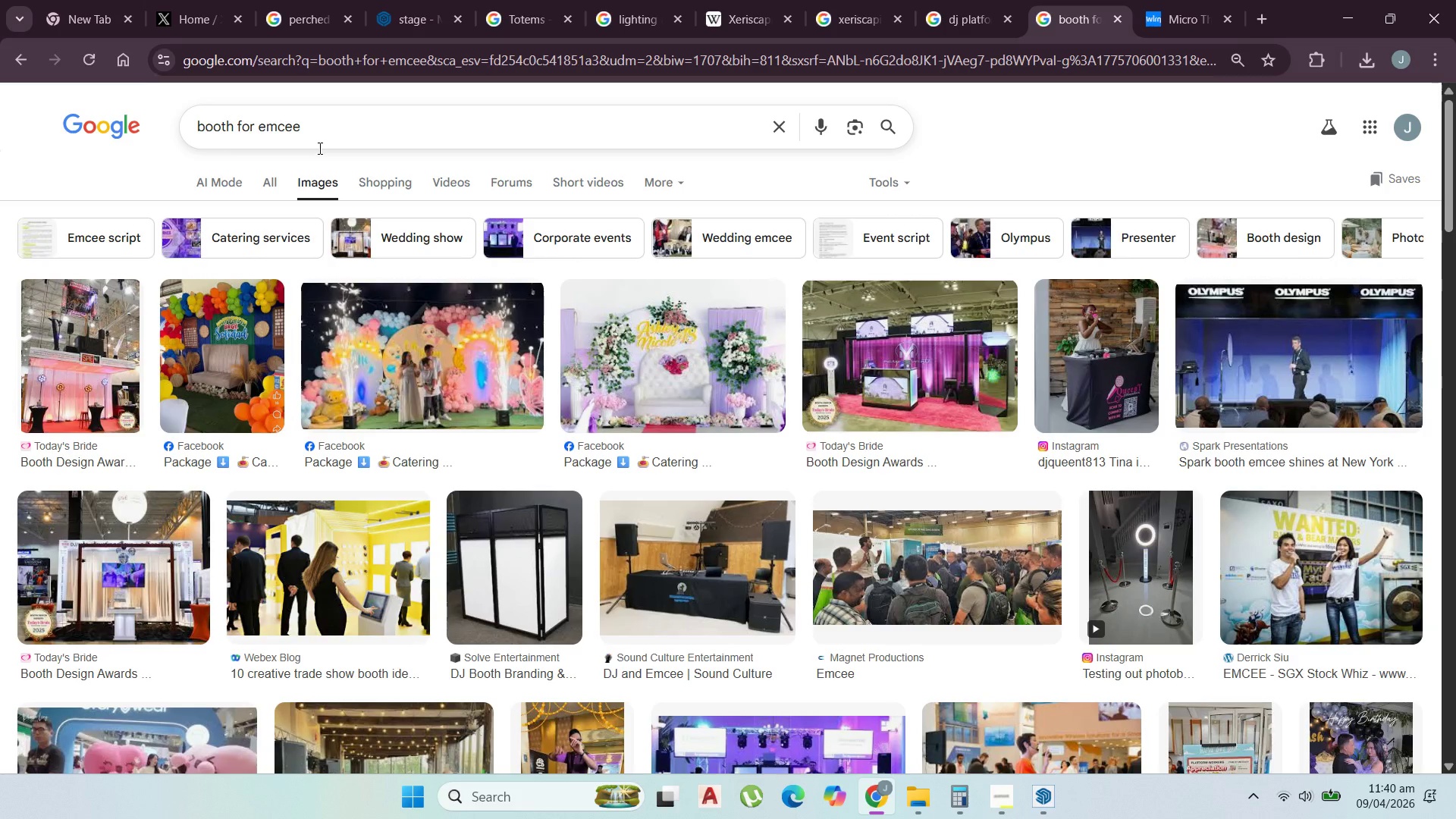 
scroll: coordinate [362, 103], scroll_direction: down, amount: 2.0
 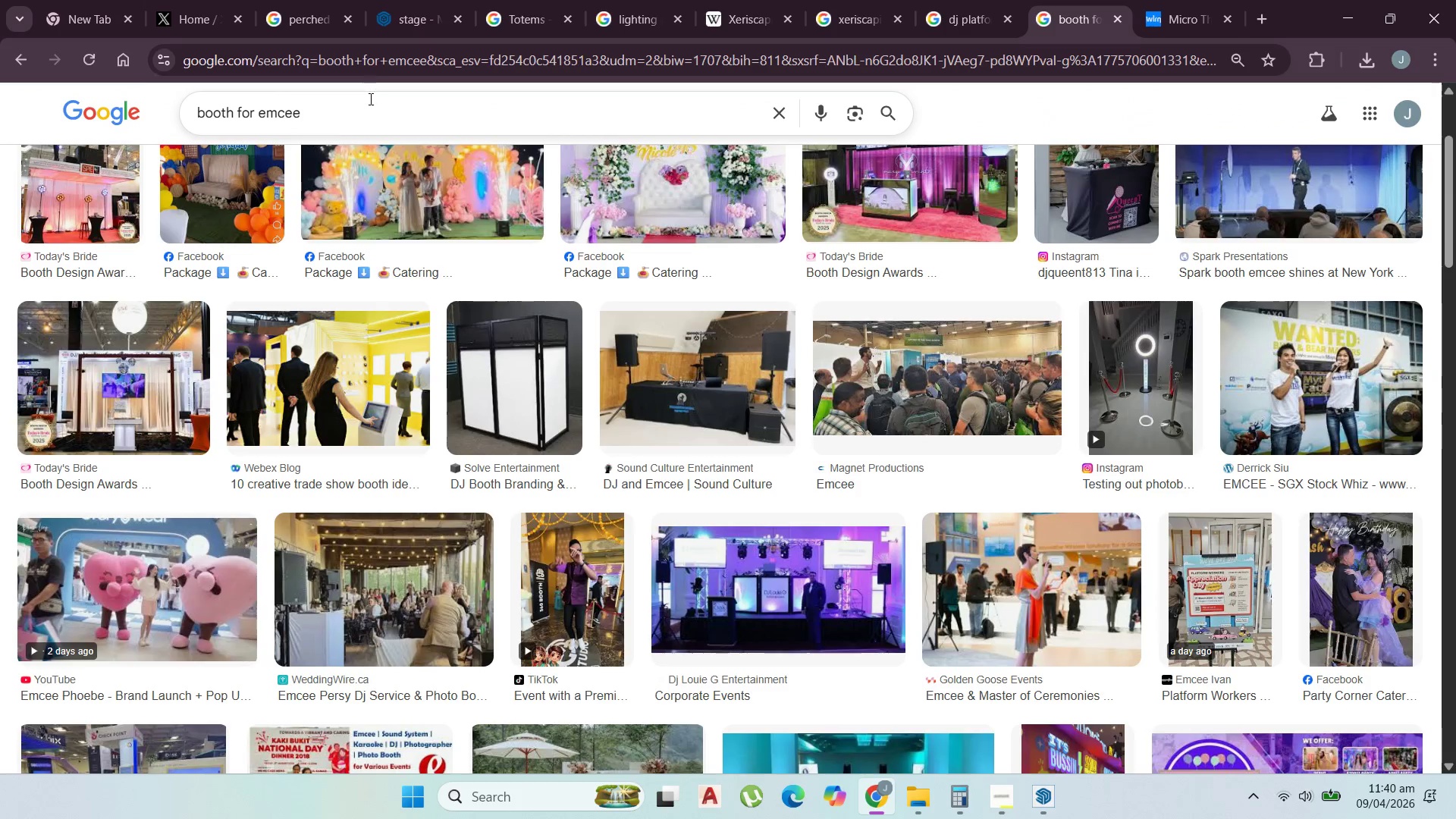 
left_click([369, 105])
 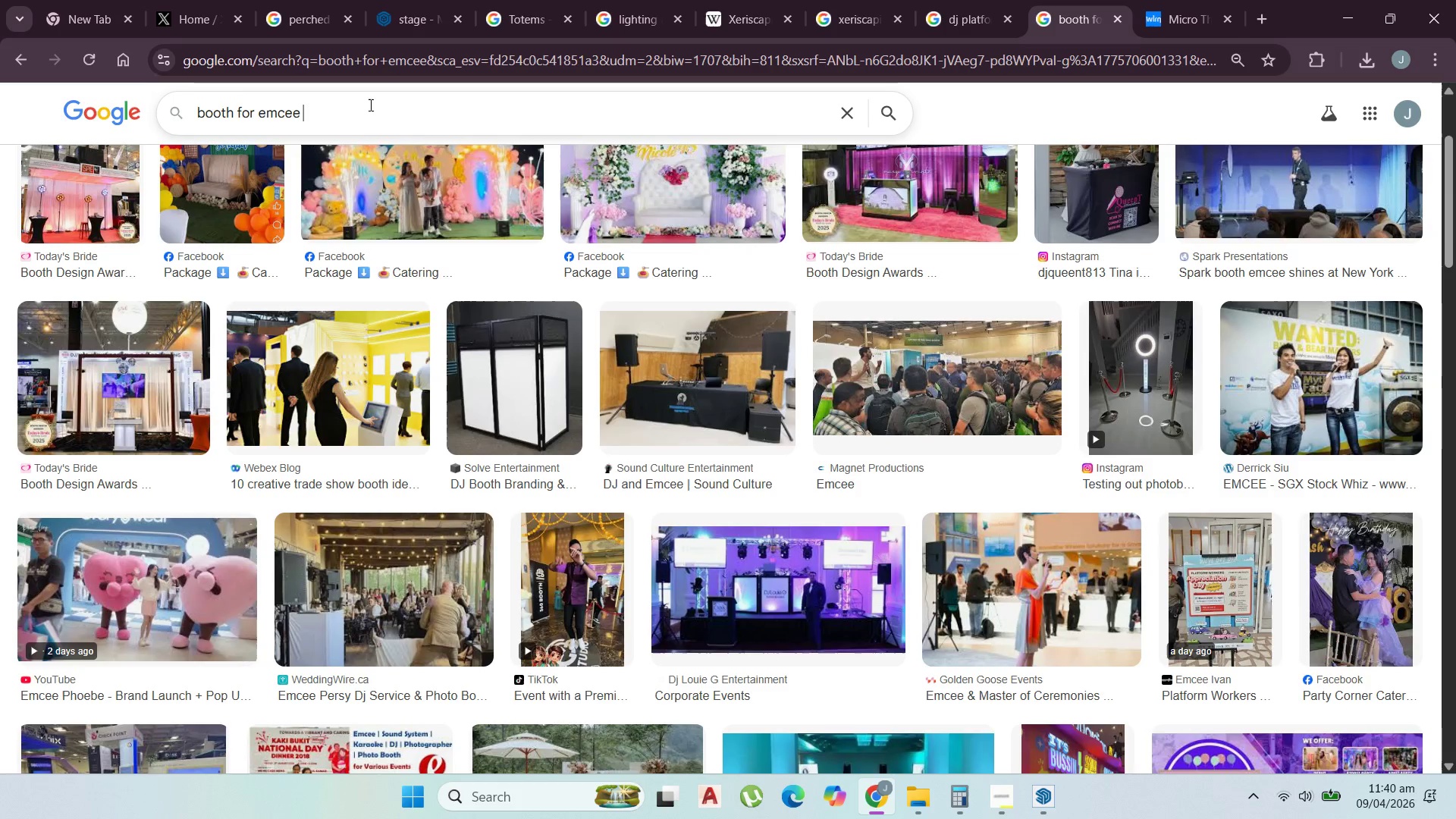 
type(in sage)
 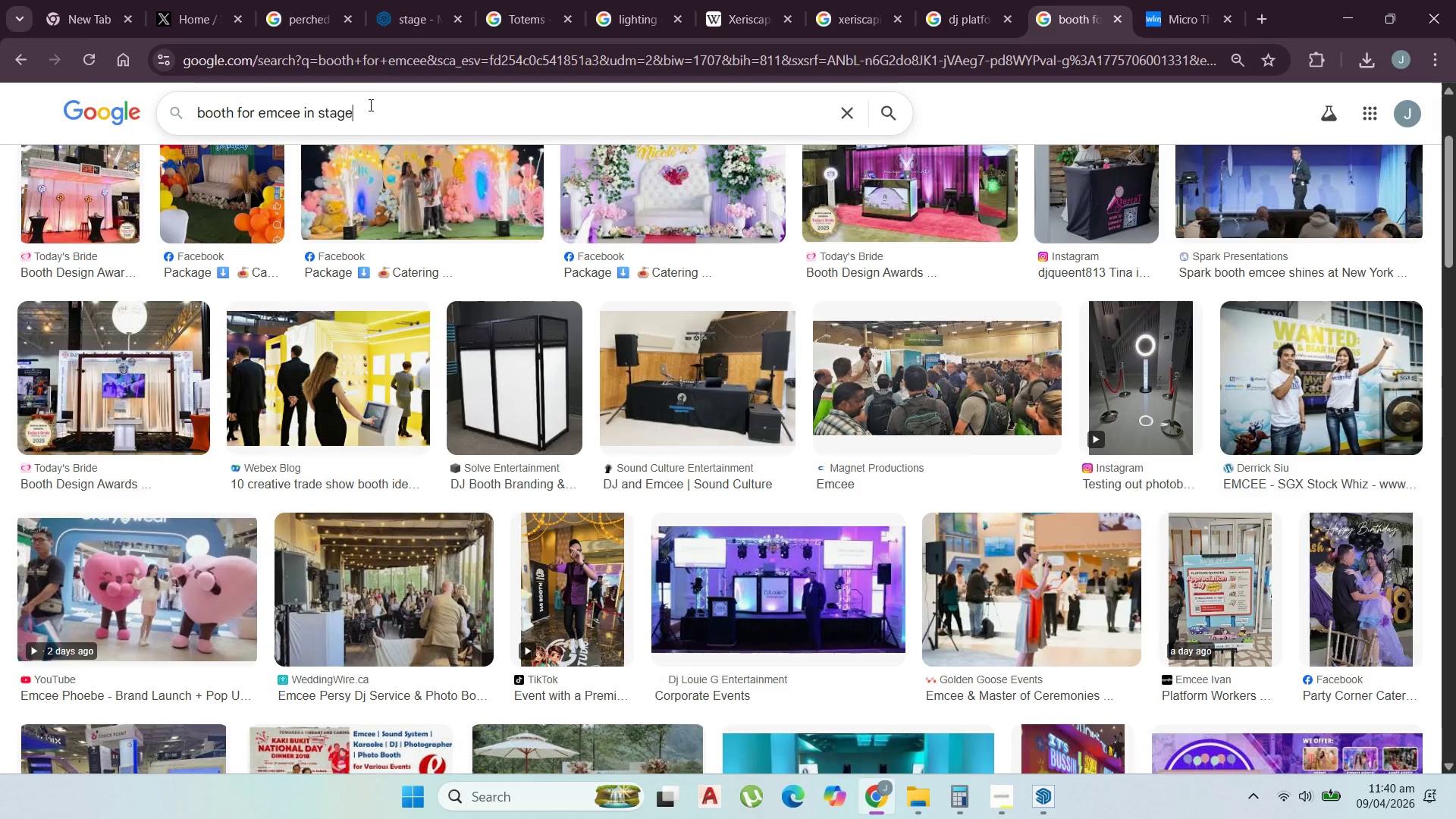 
key(Enter)
 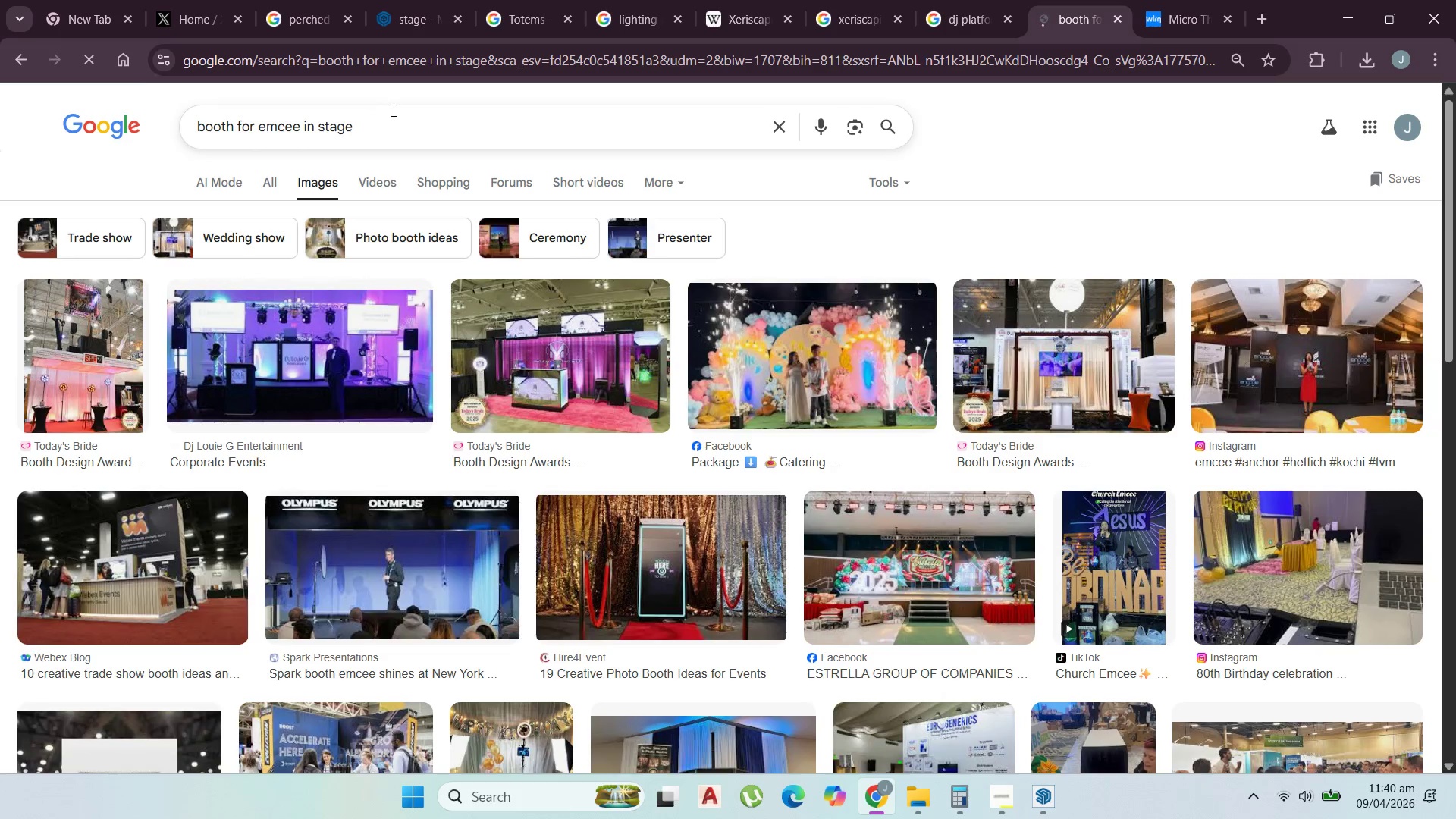 
scroll: coordinate [393, 132], scroll_direction: down, amount: 3.0
 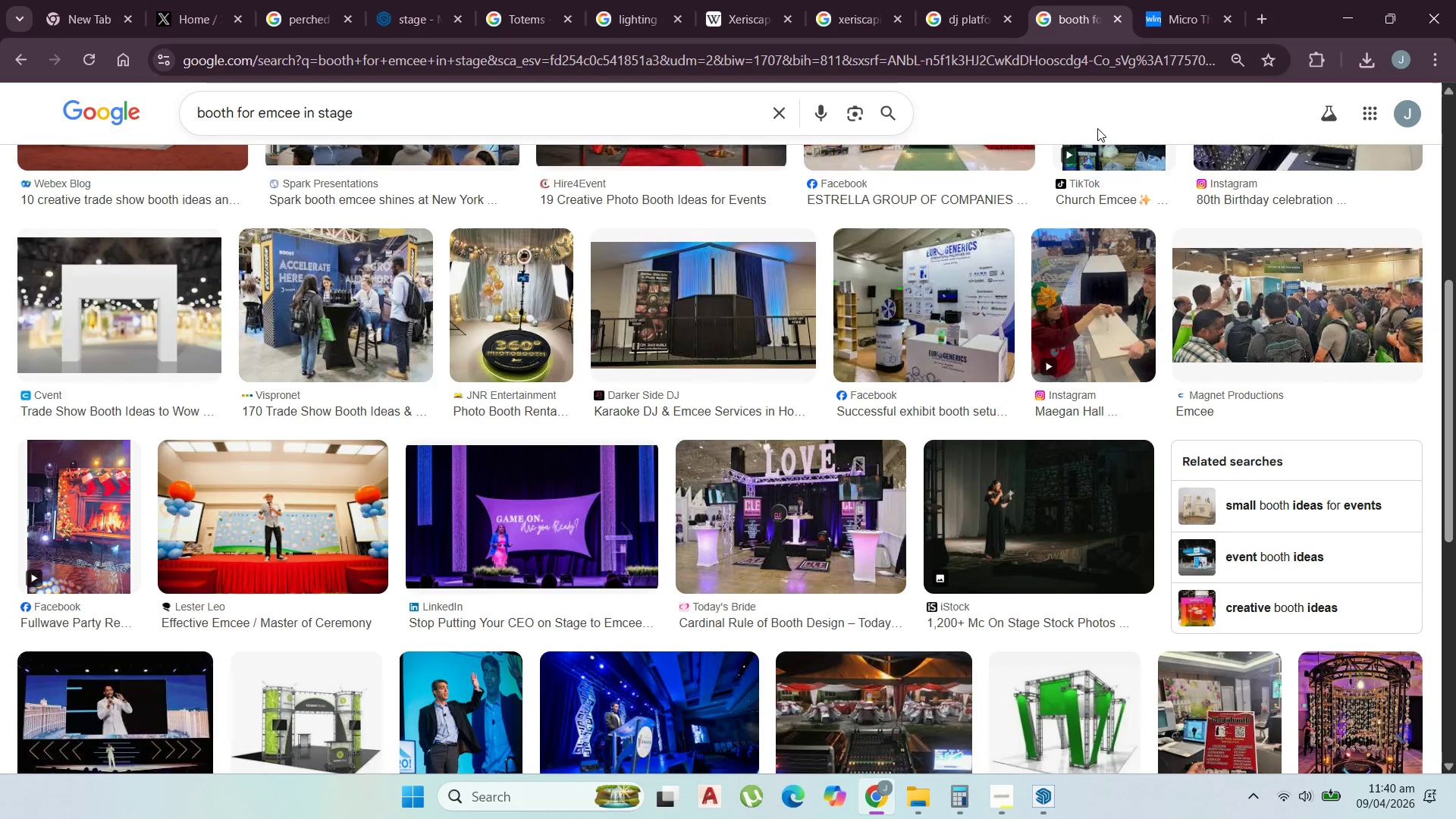 
left_click([1165, 7])
 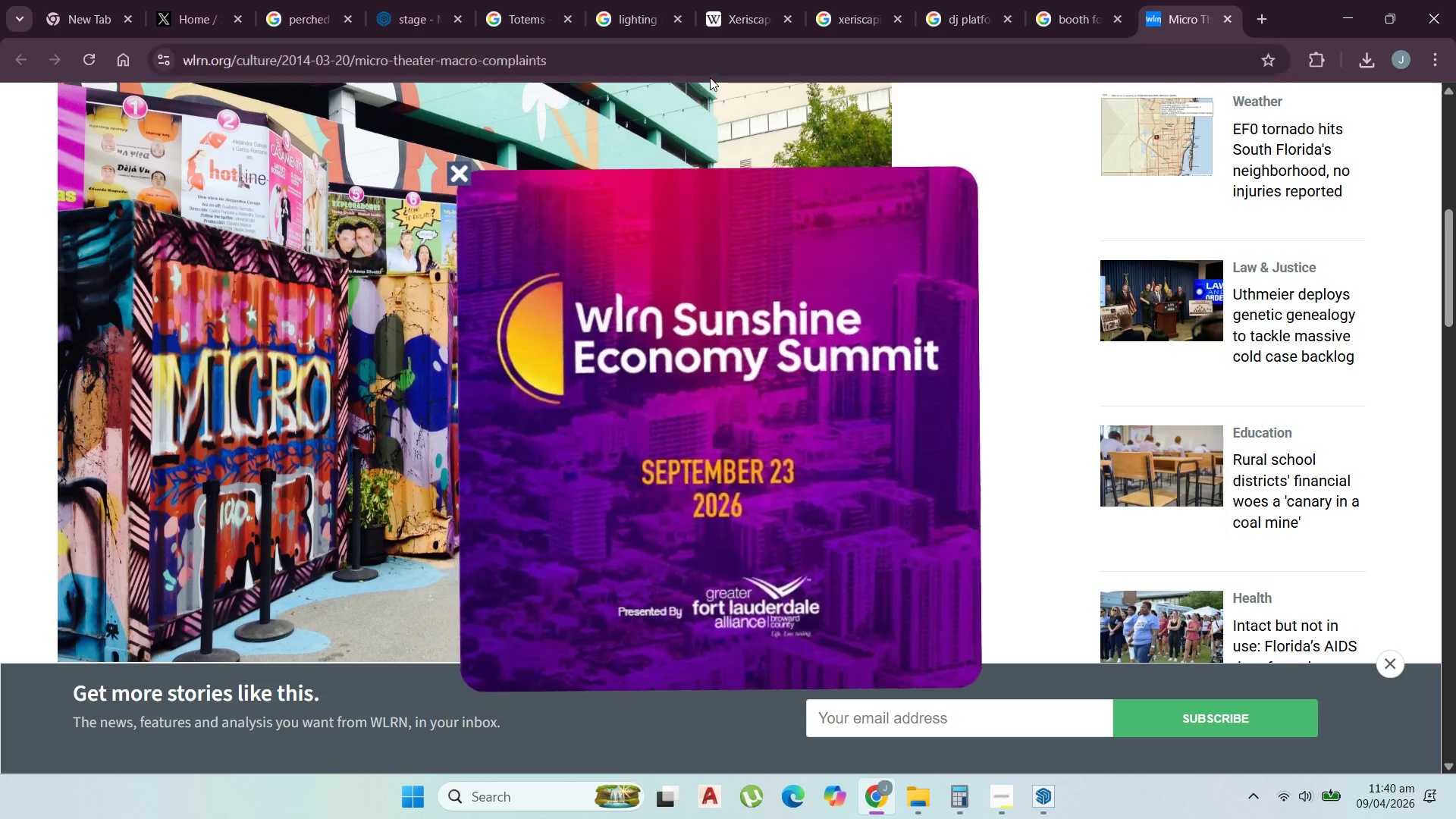 
left_click([701, 62])
 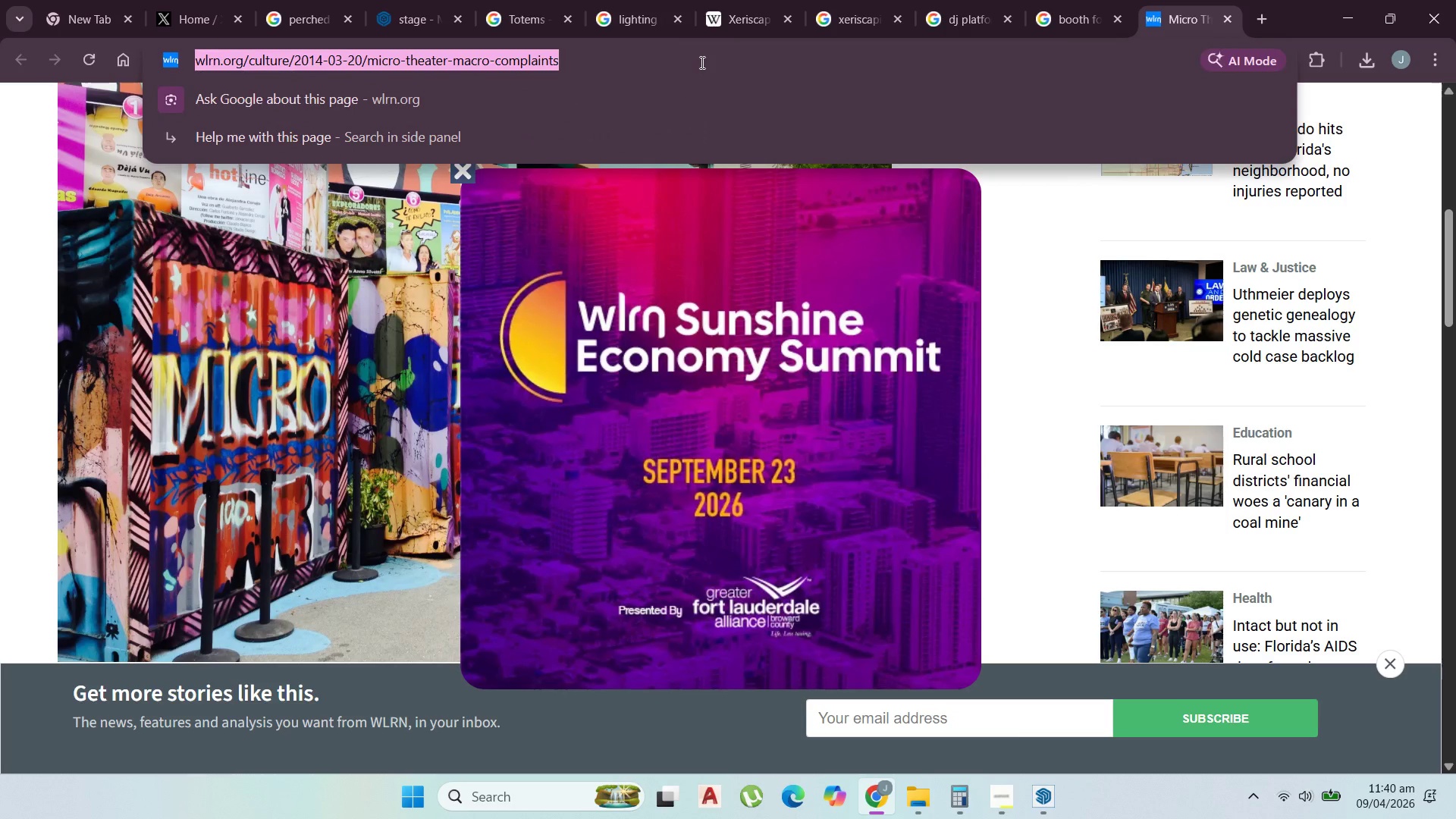 
type(what is emcee)
 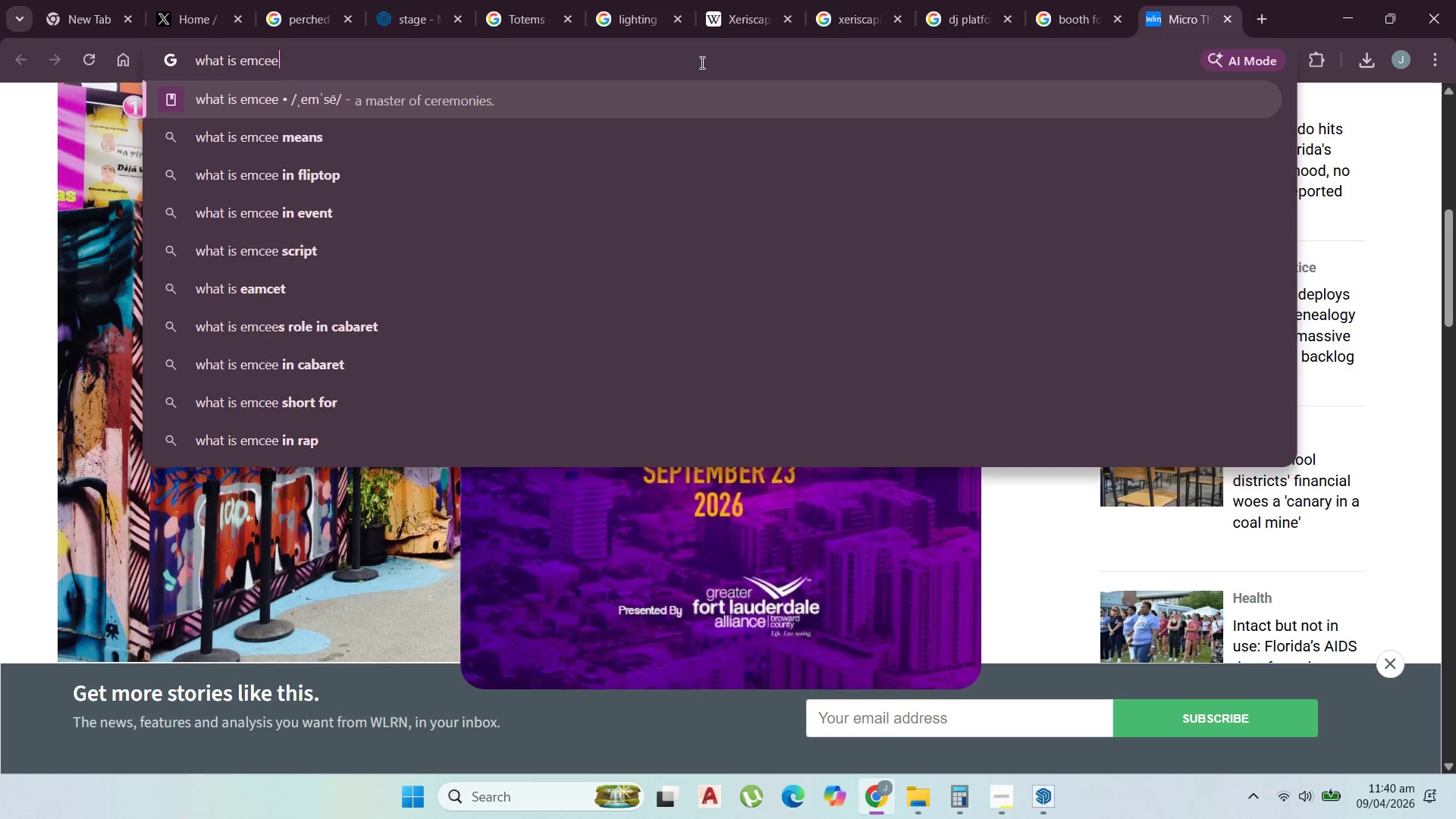 
key(Enter)
 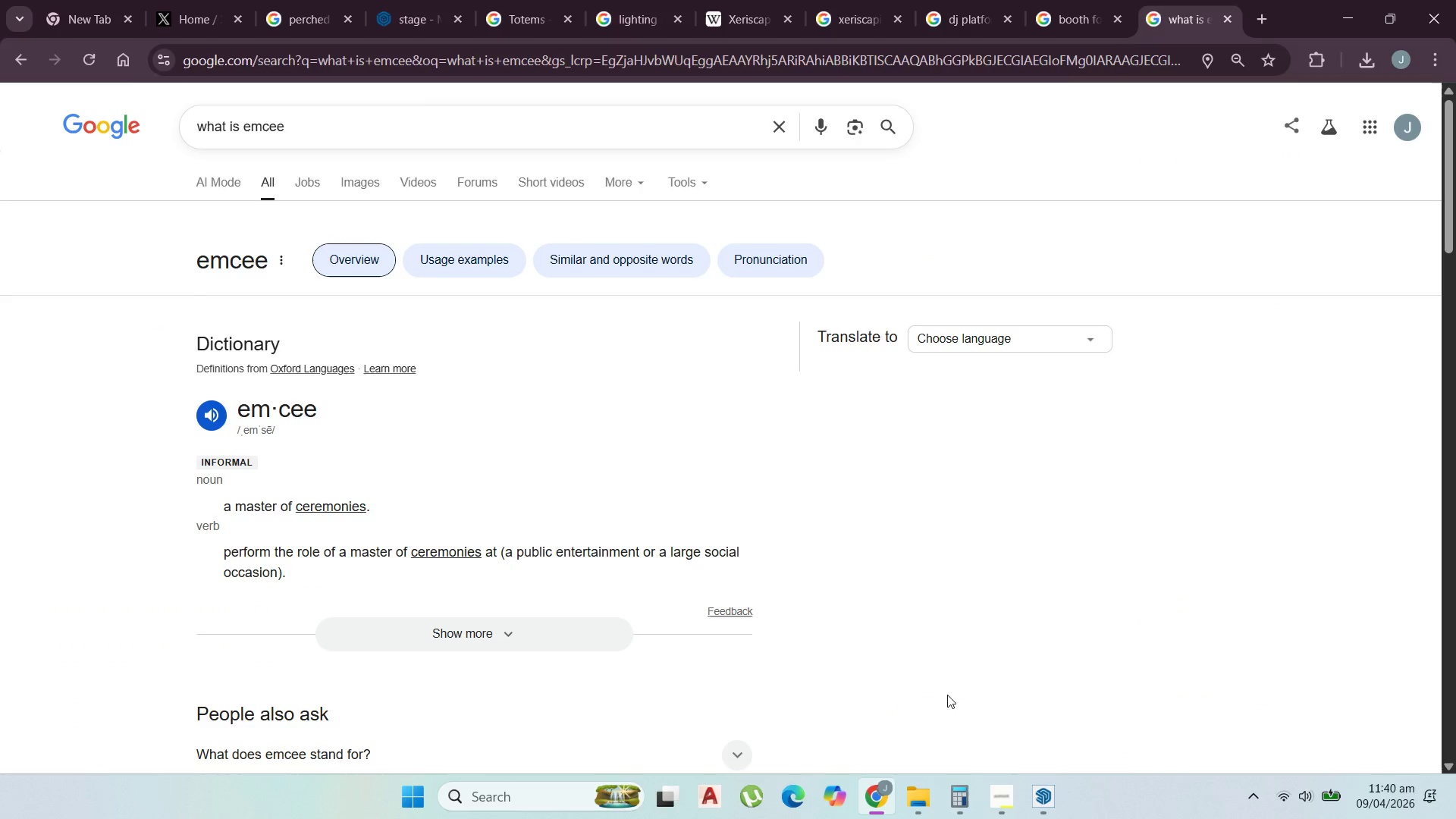 
wait(8.19)
 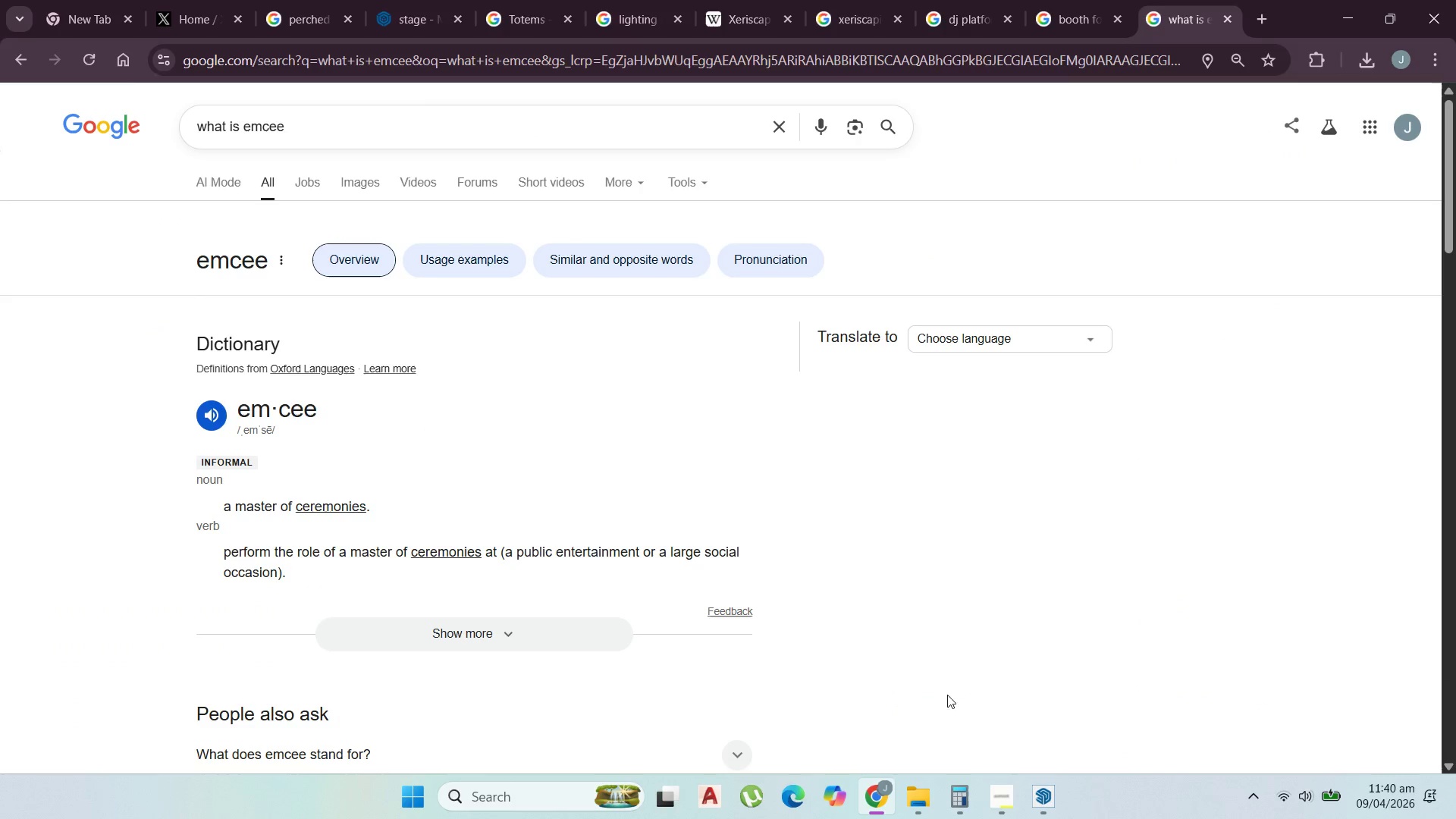 
left_click([993, 790])